 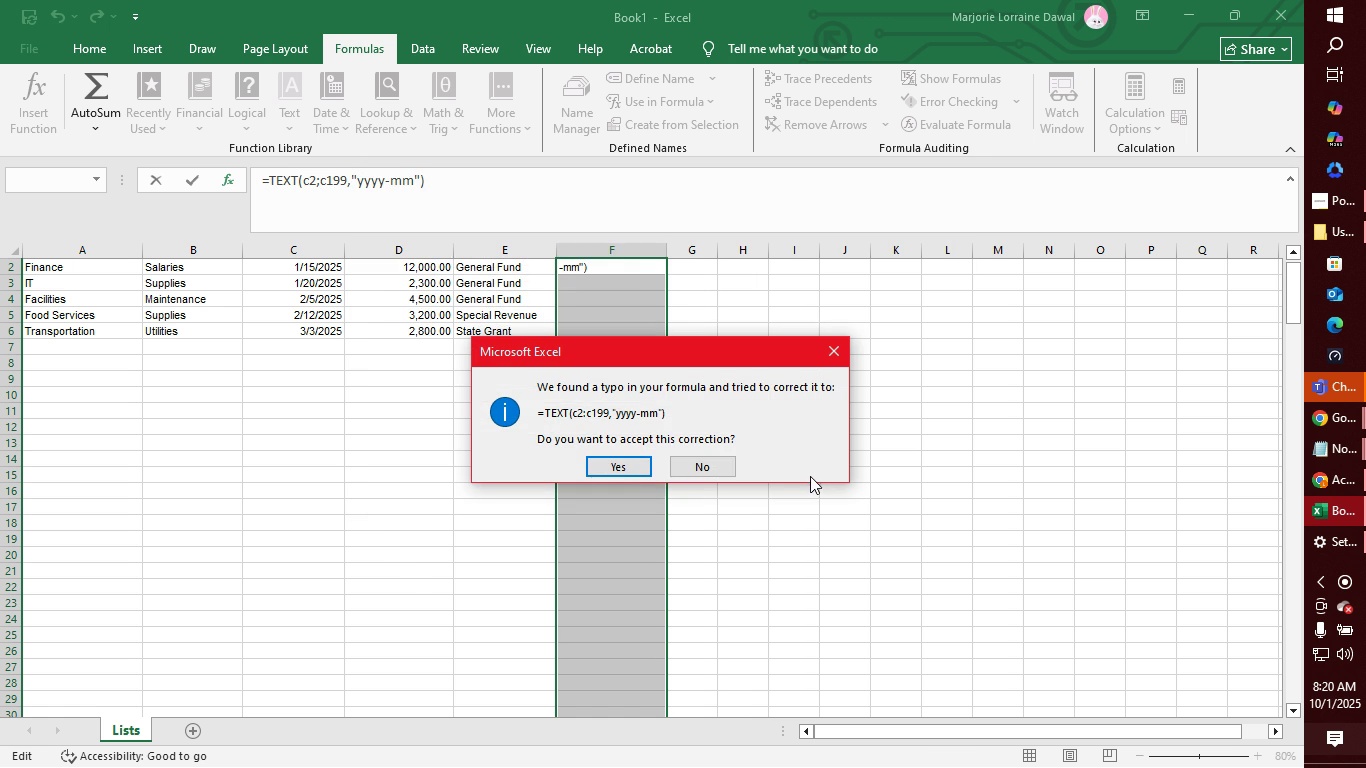 
left_click([627, 463])
 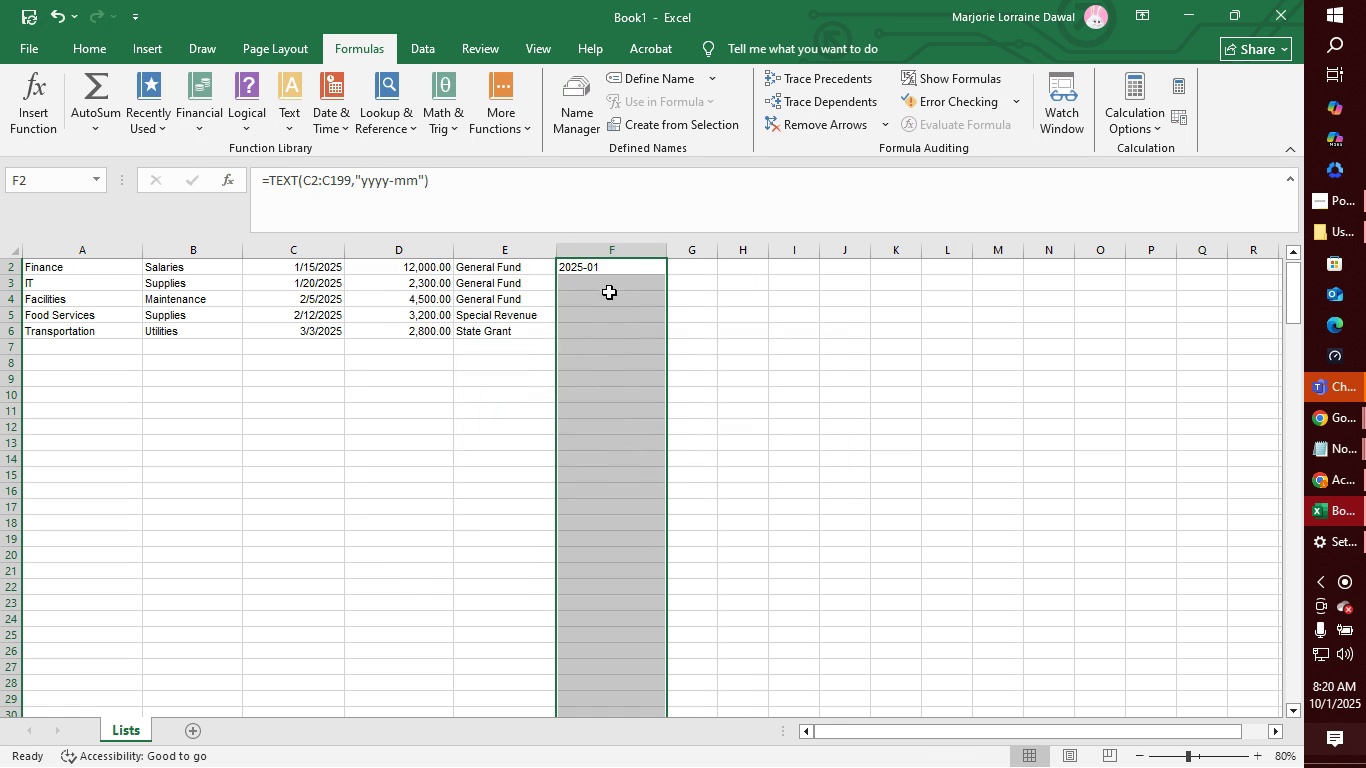 
left_click([613, 280])
 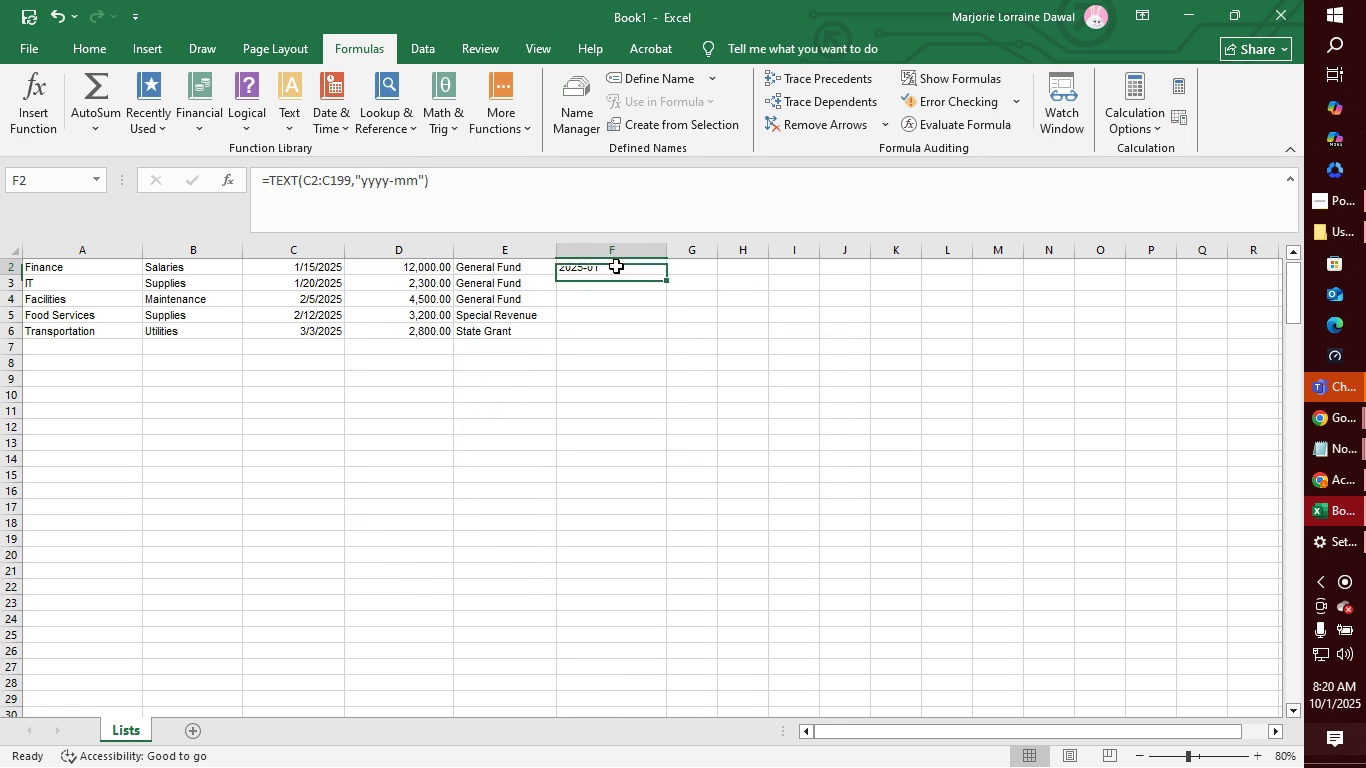 
left_click([616, 266])
 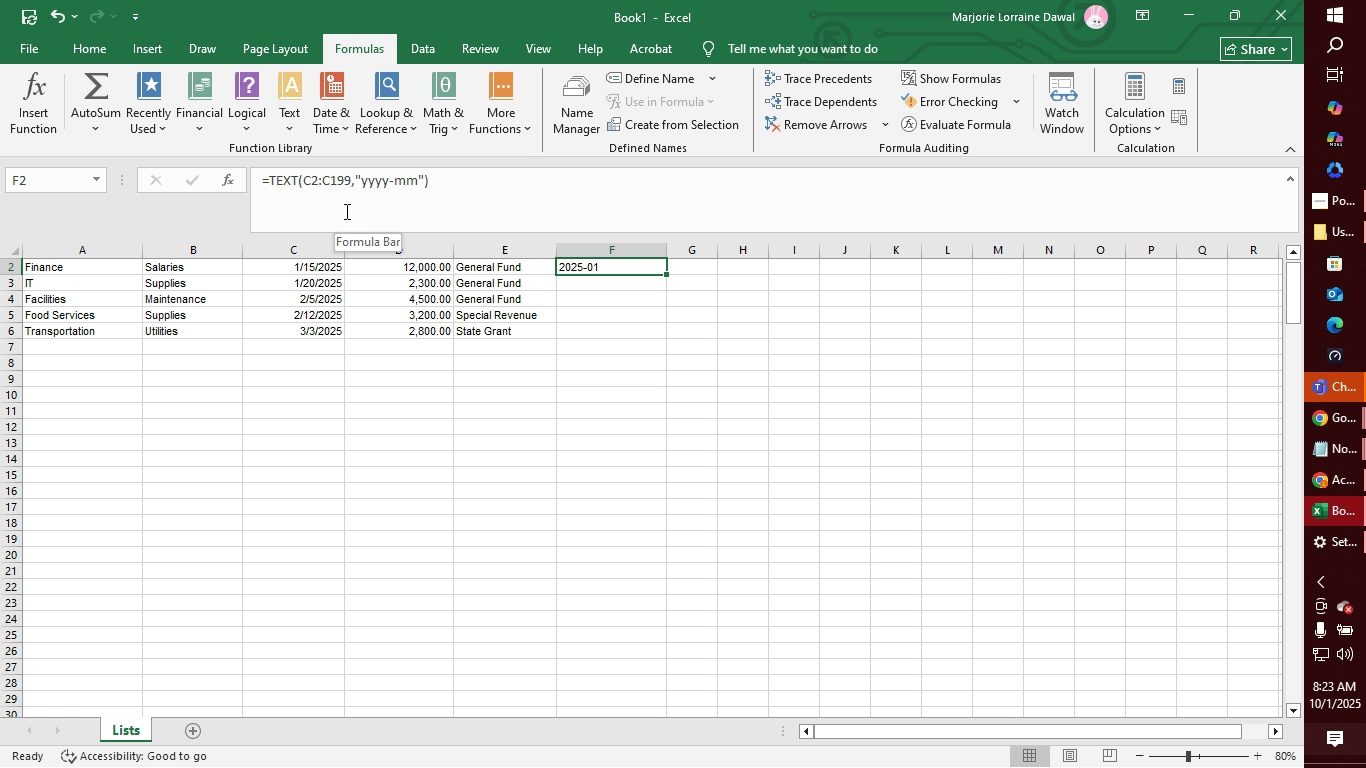 
wait(156.1)
 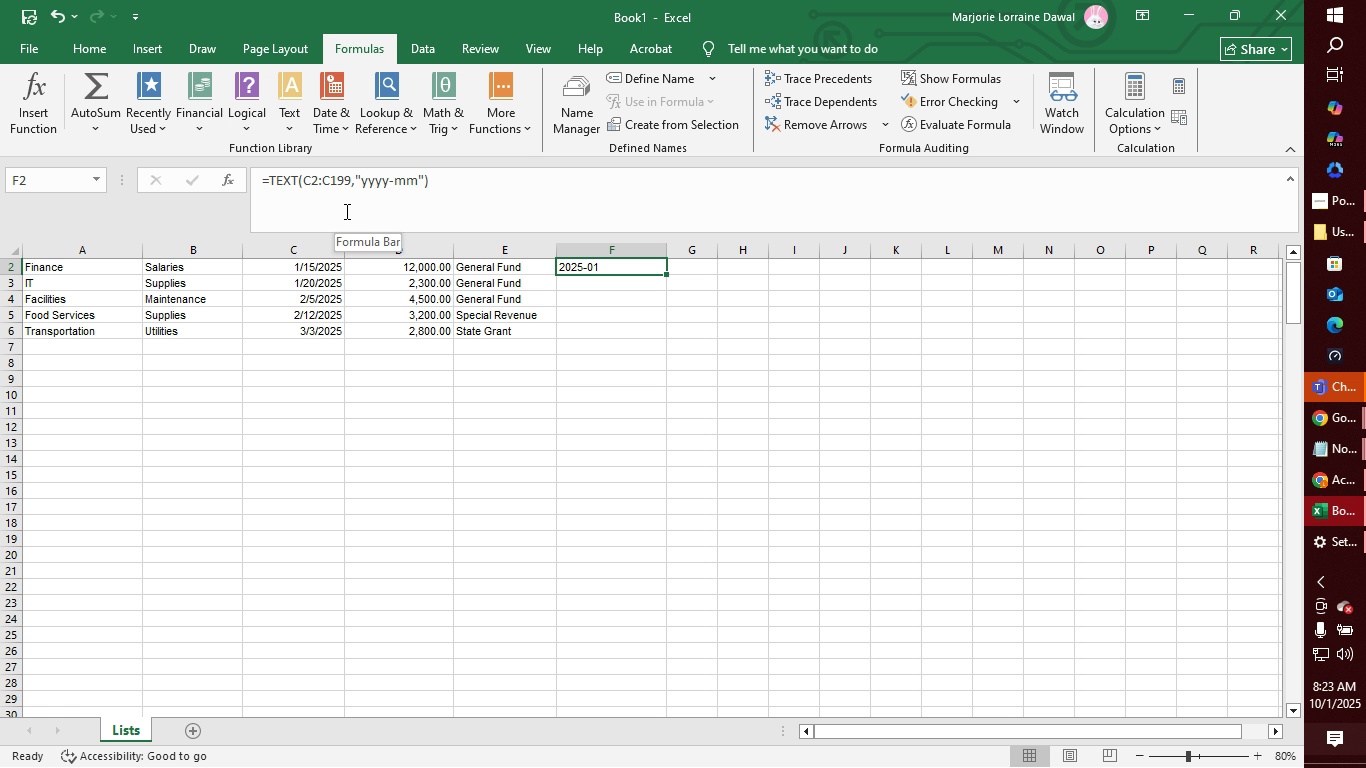 
left_click([352, 175])
 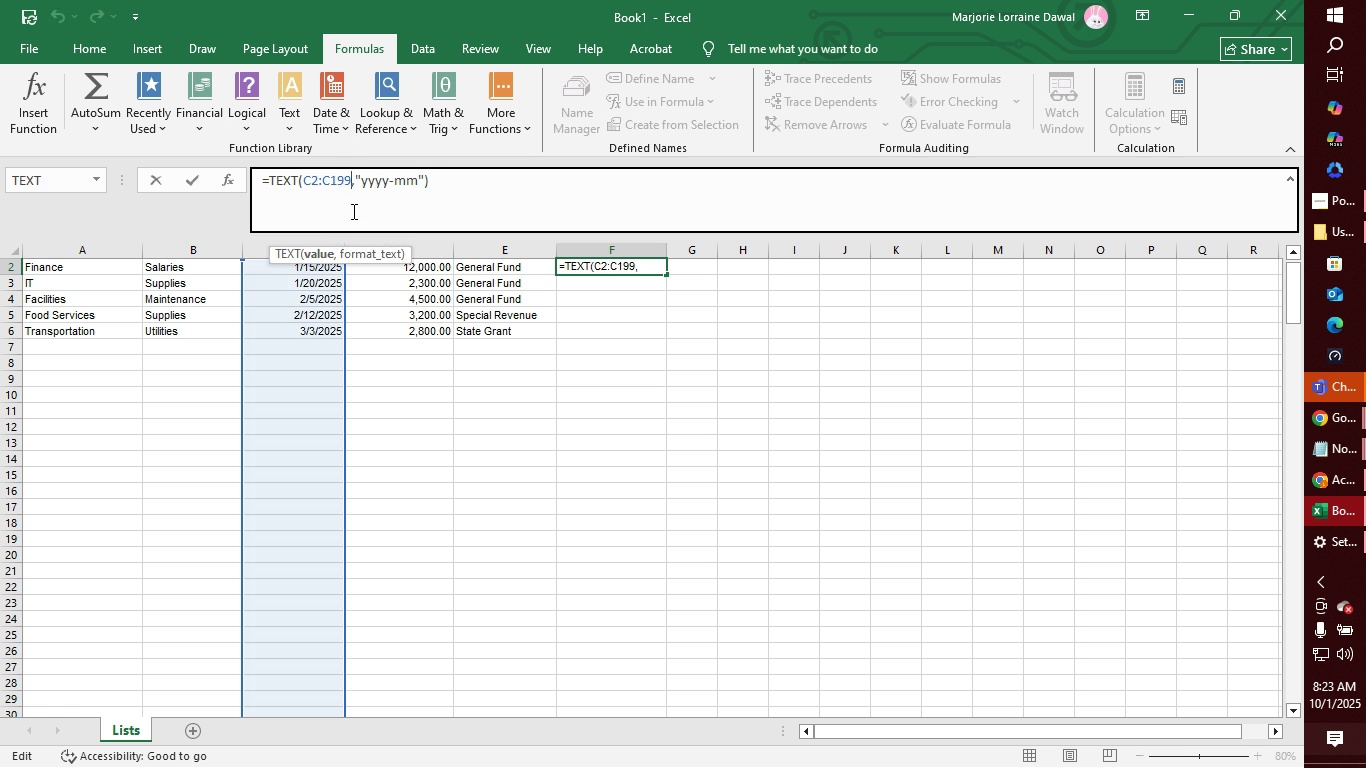 
key(Backspace)
 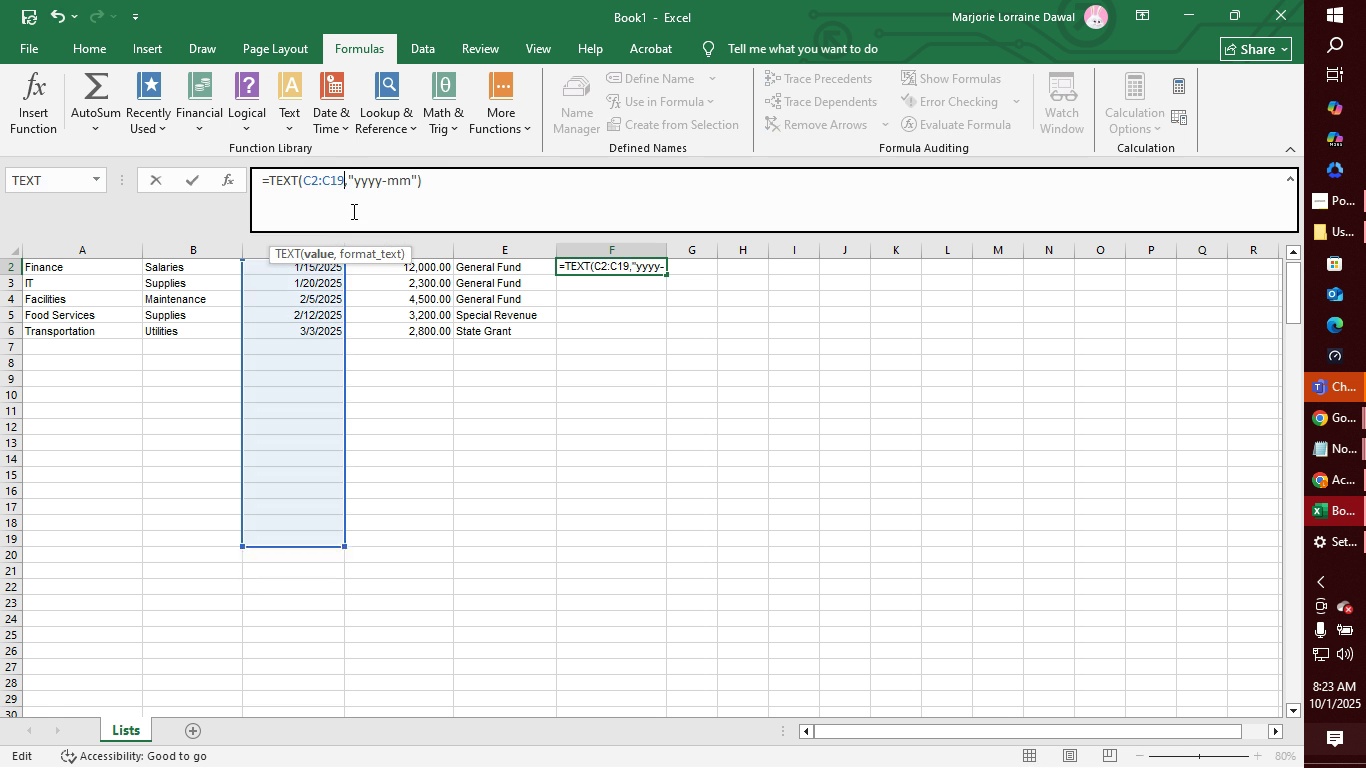 
key(Backspace)
 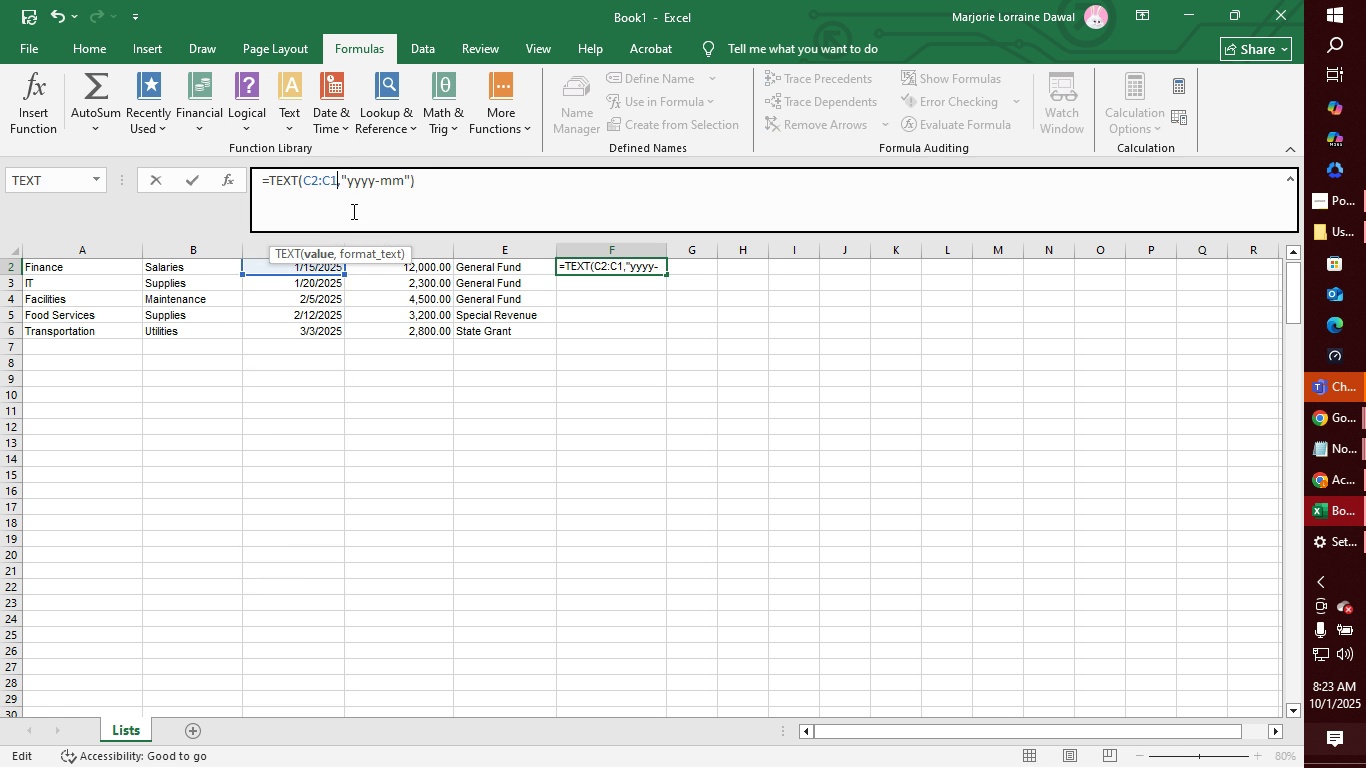 
key(Backspace)
 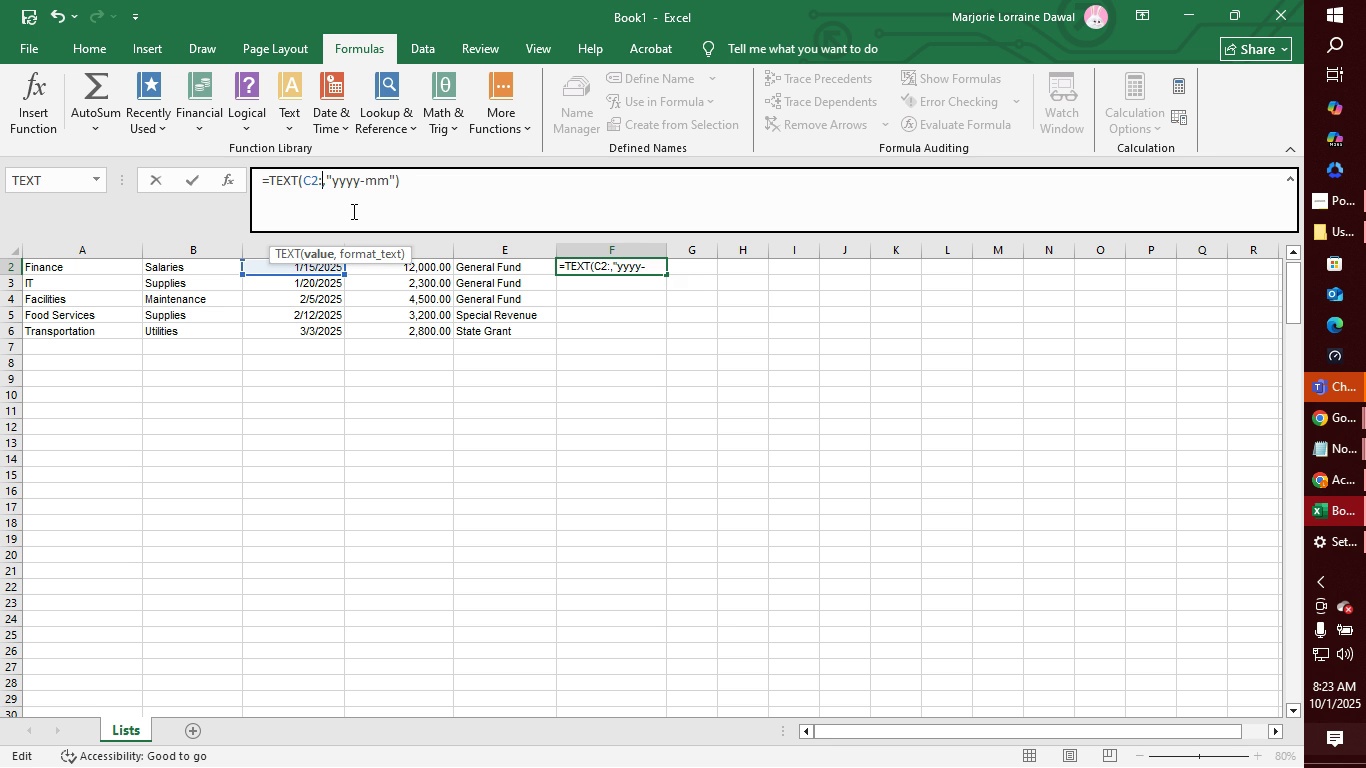 
key(Backspace)
 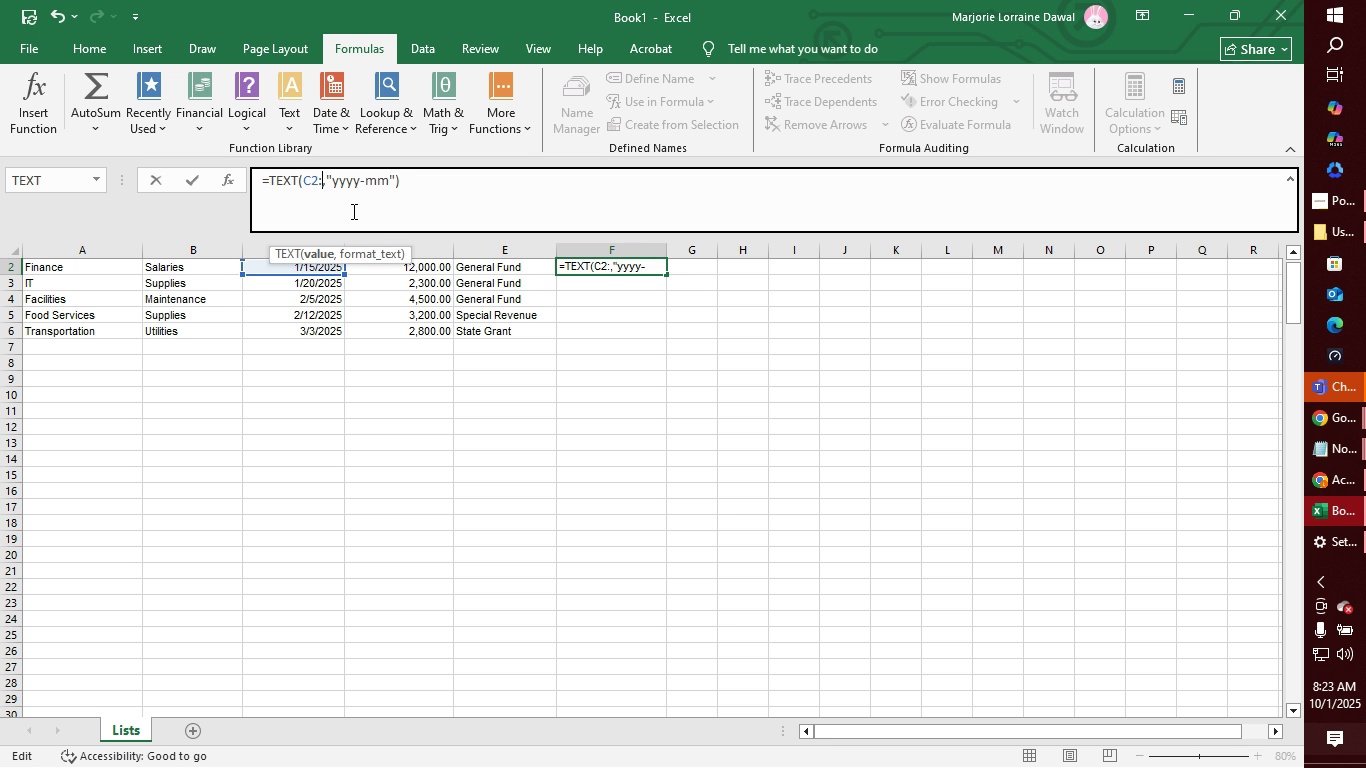 
key(Backspace)
 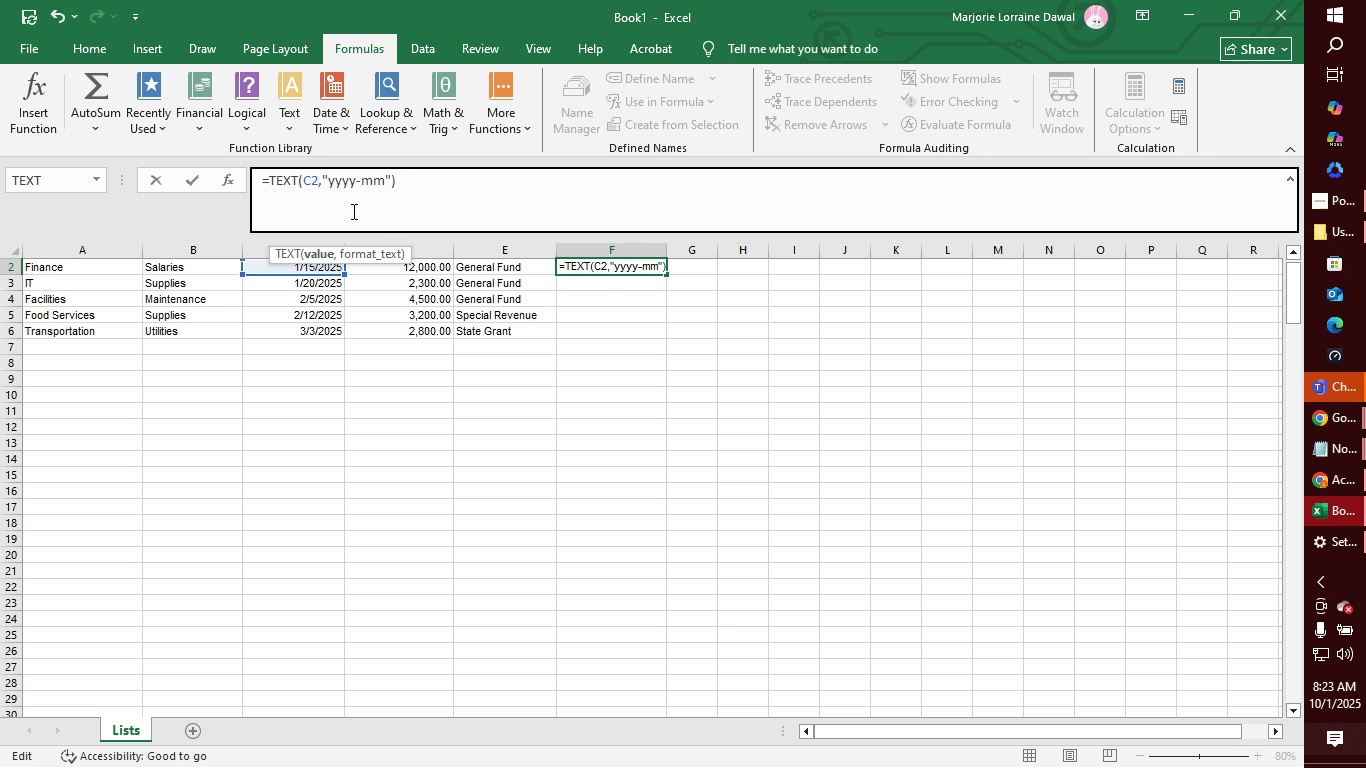 
key(Enter)
 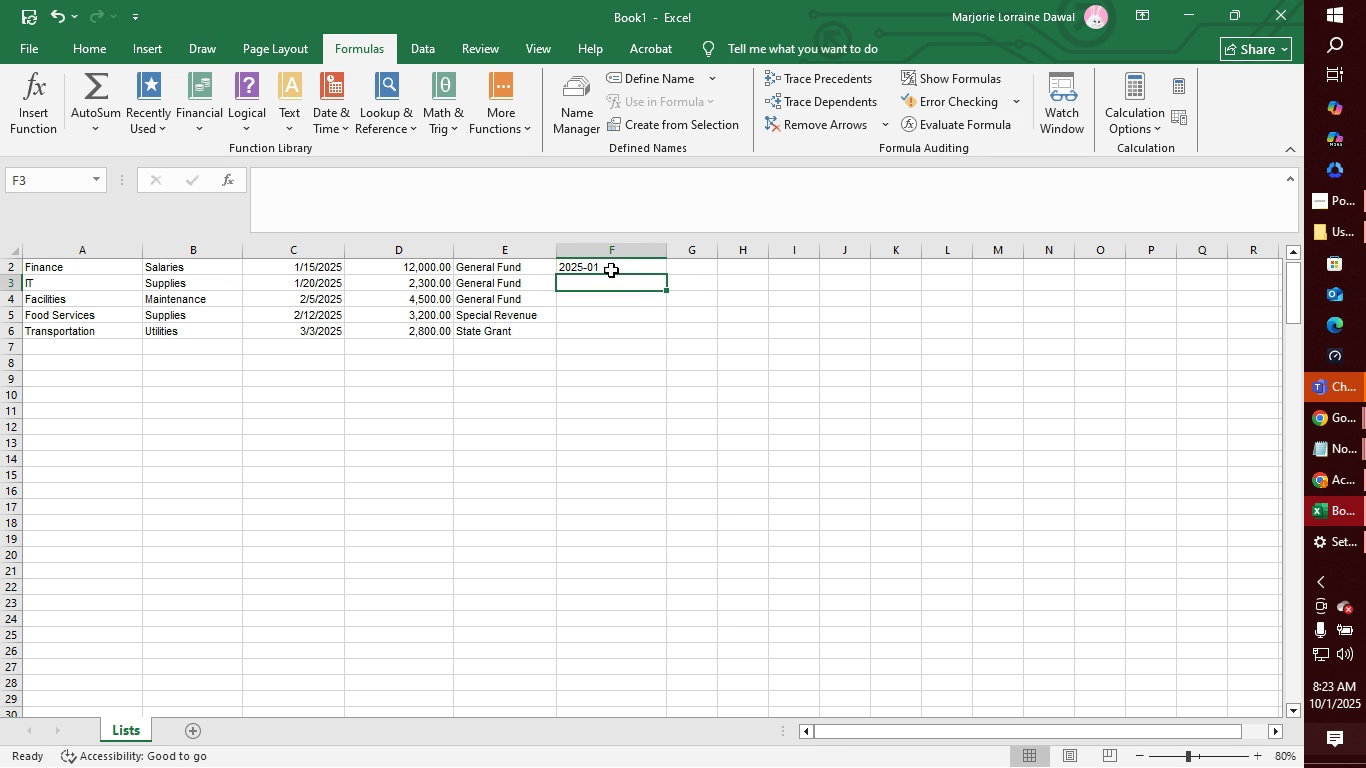 
left_click([628, 252])
 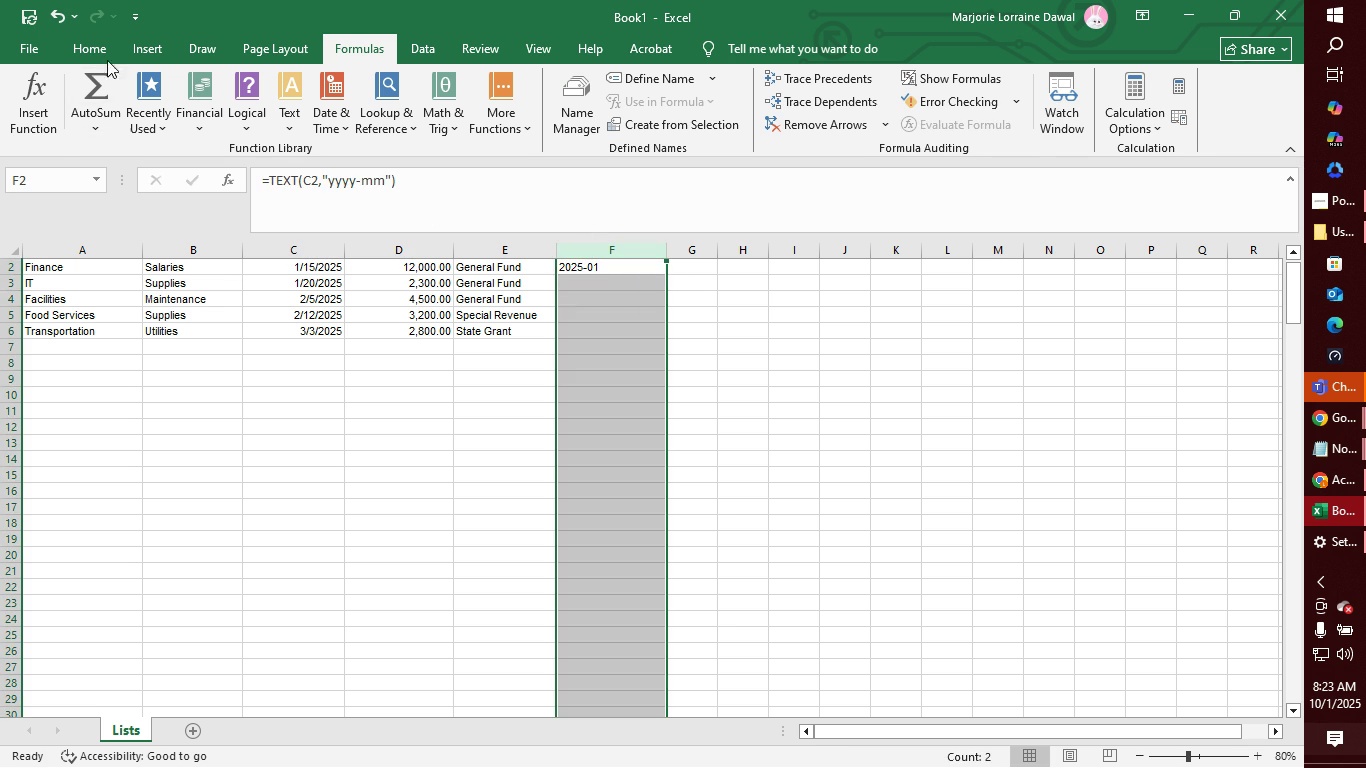 
left_click([107, 49])
 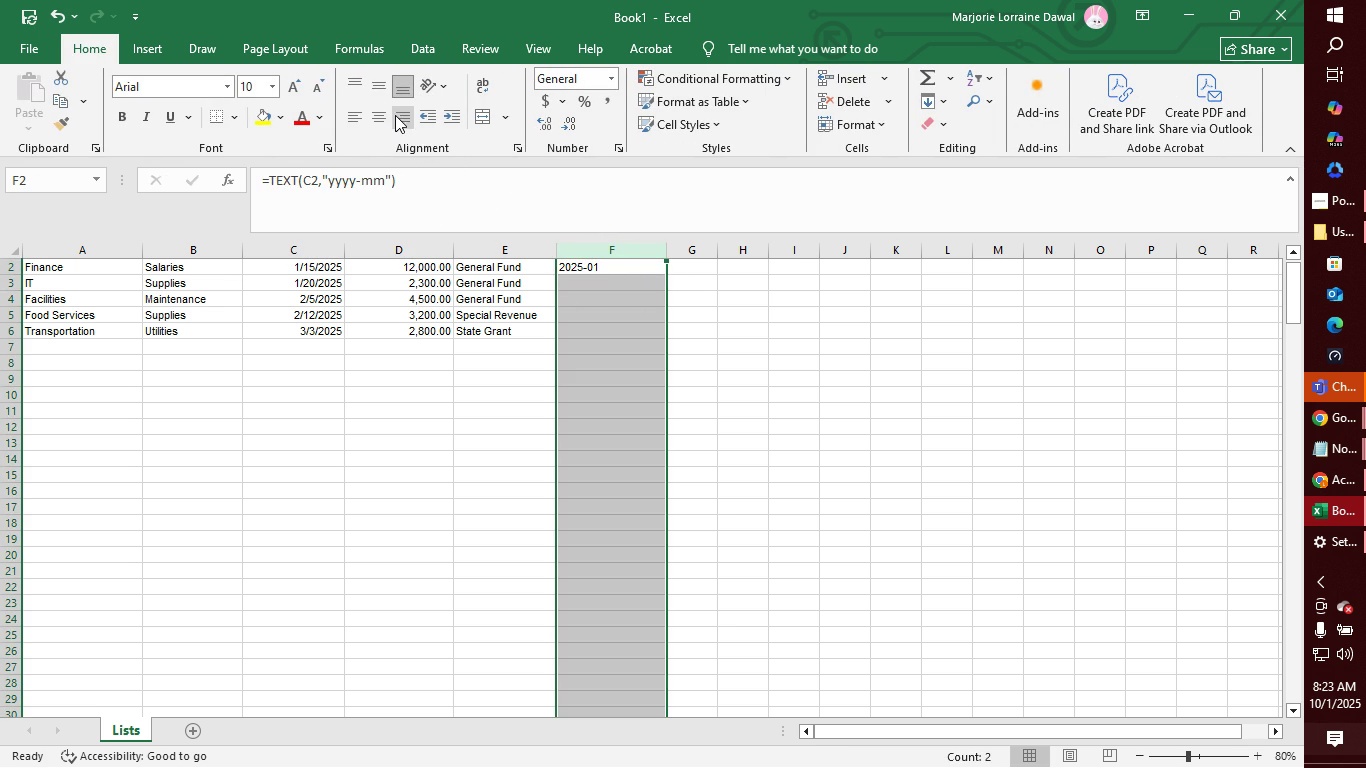 
left_click([396, 115])
 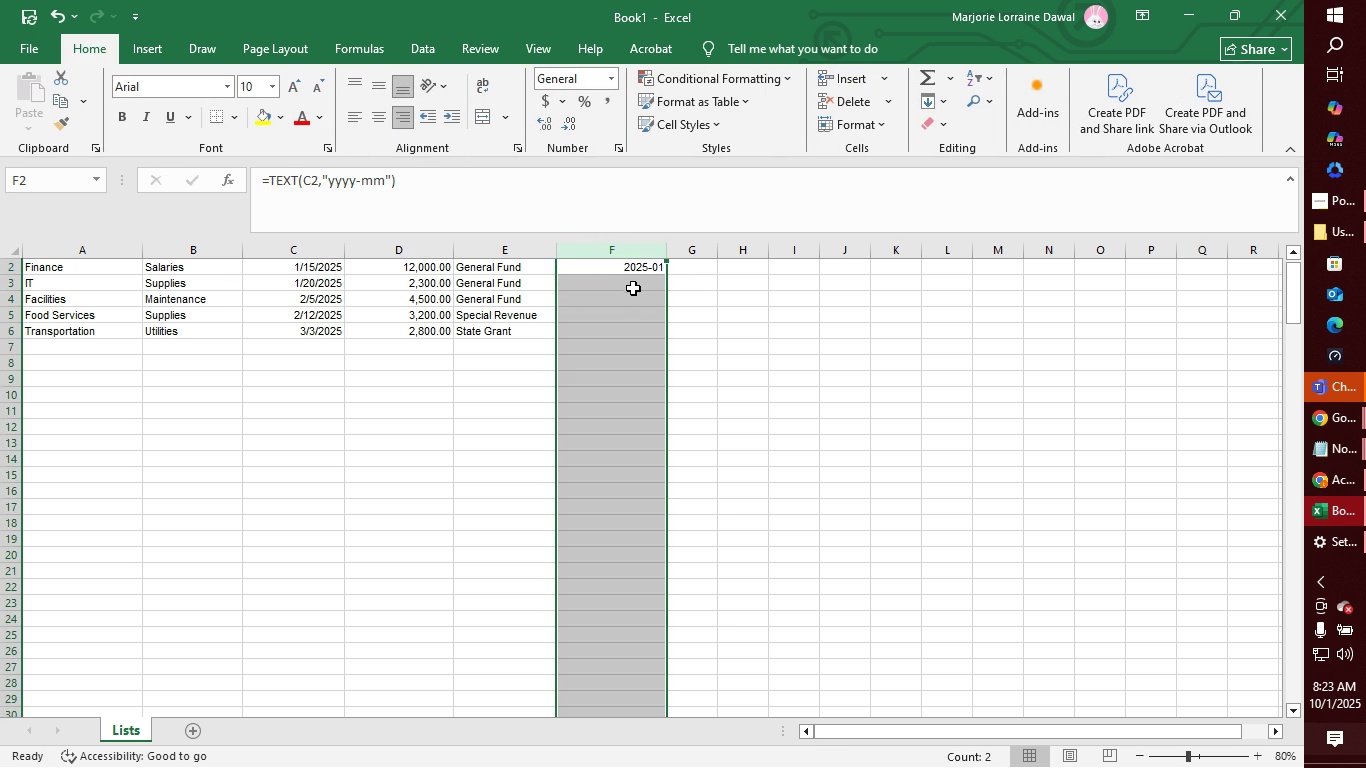 
left_click([635, 284])
 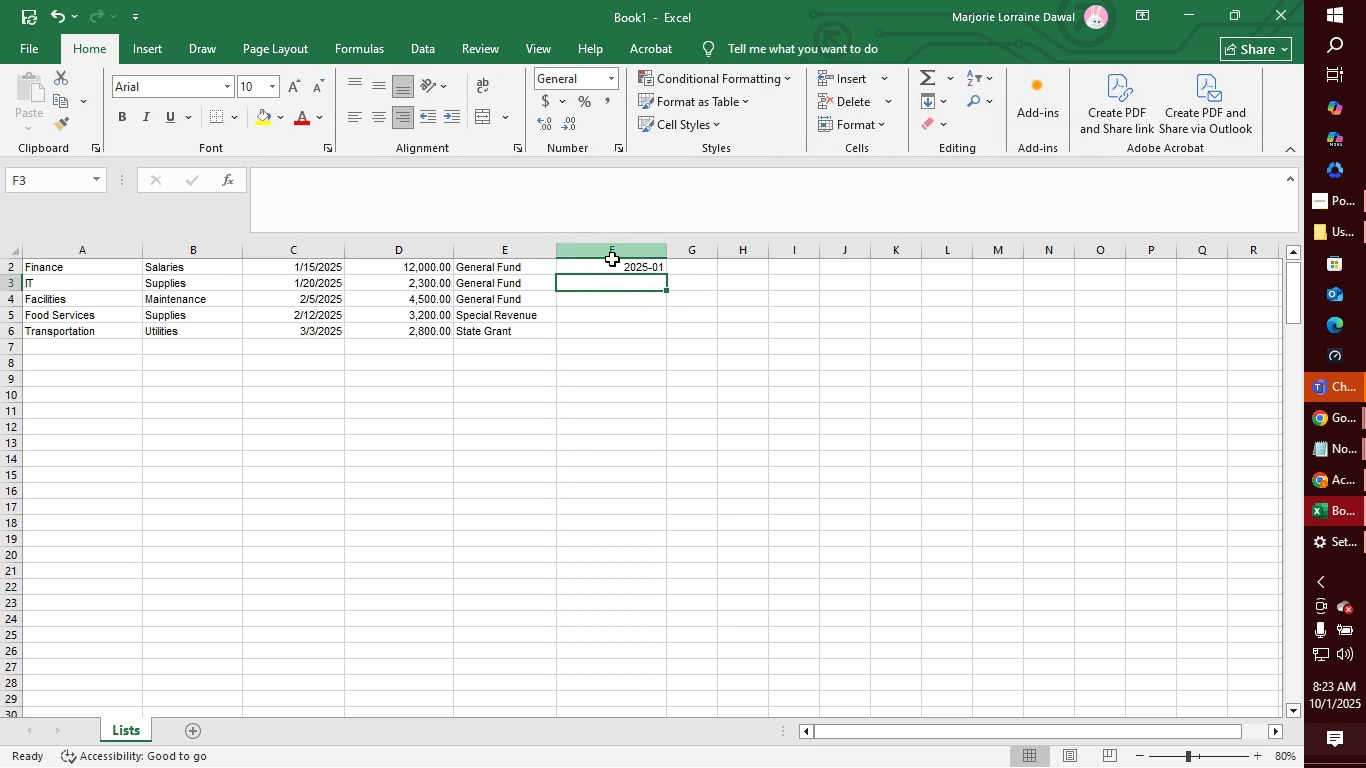 
left_click([618, 265])